 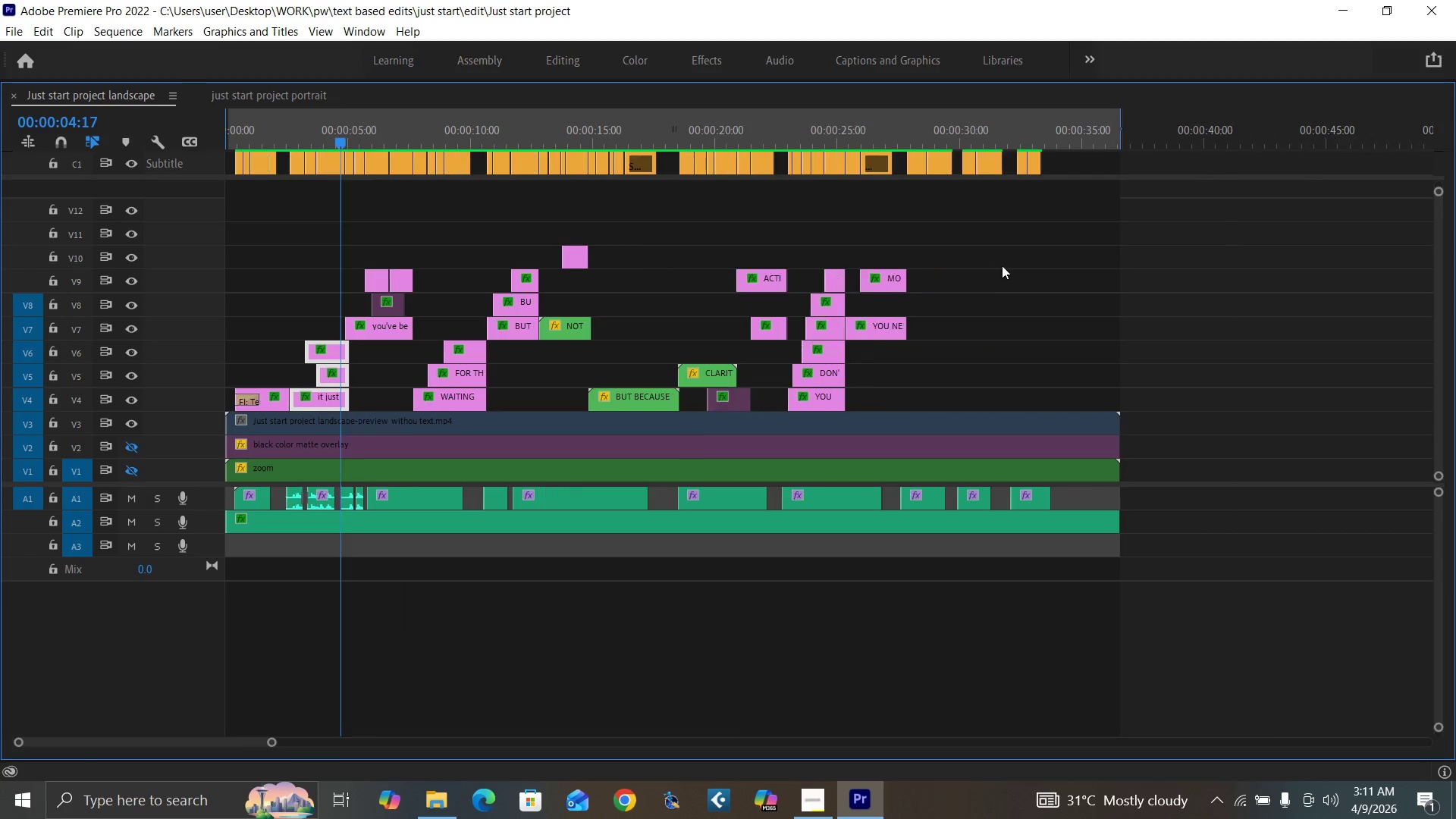 
left_click([1144, 136])
 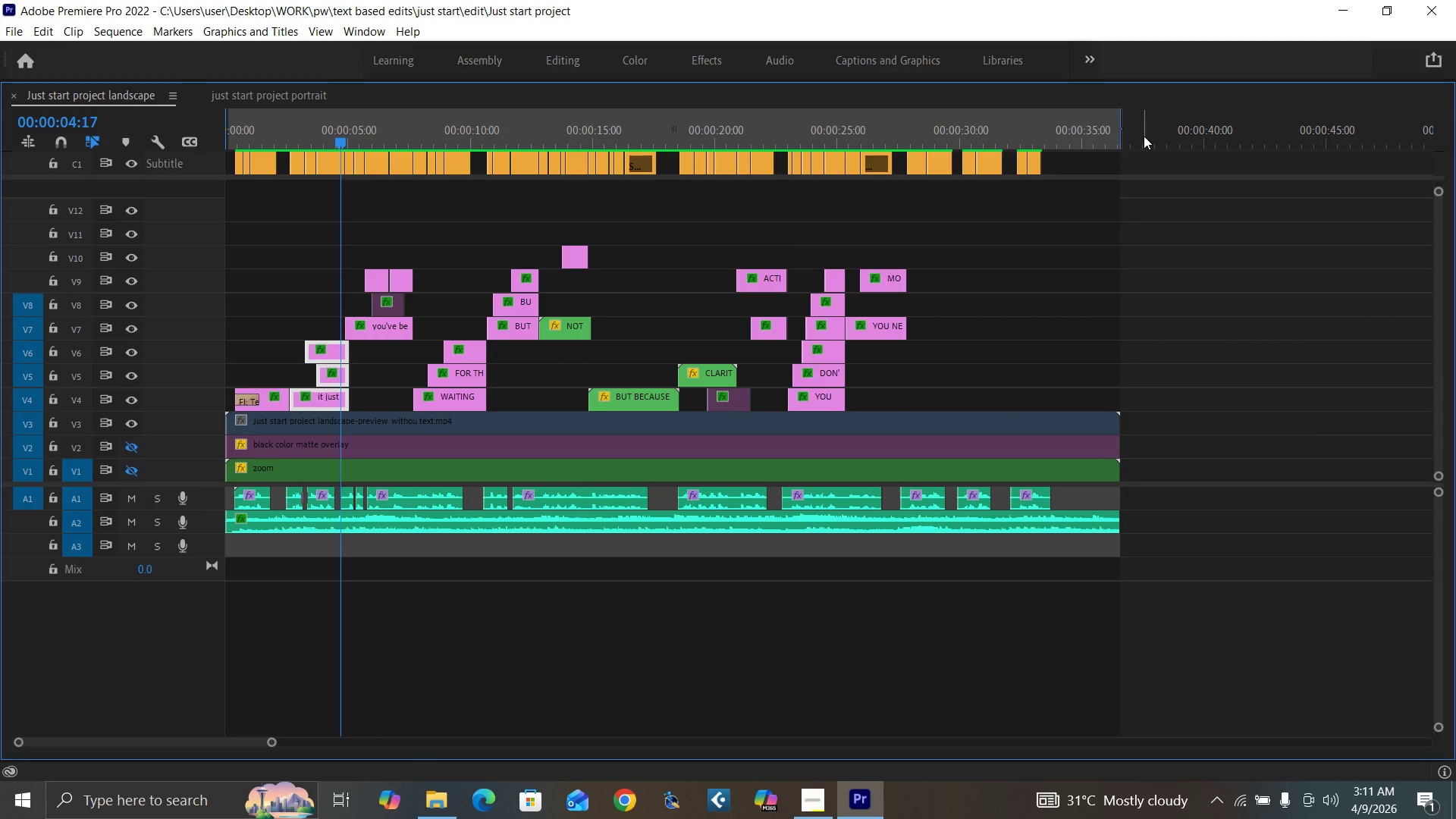 
key(Control+V)
 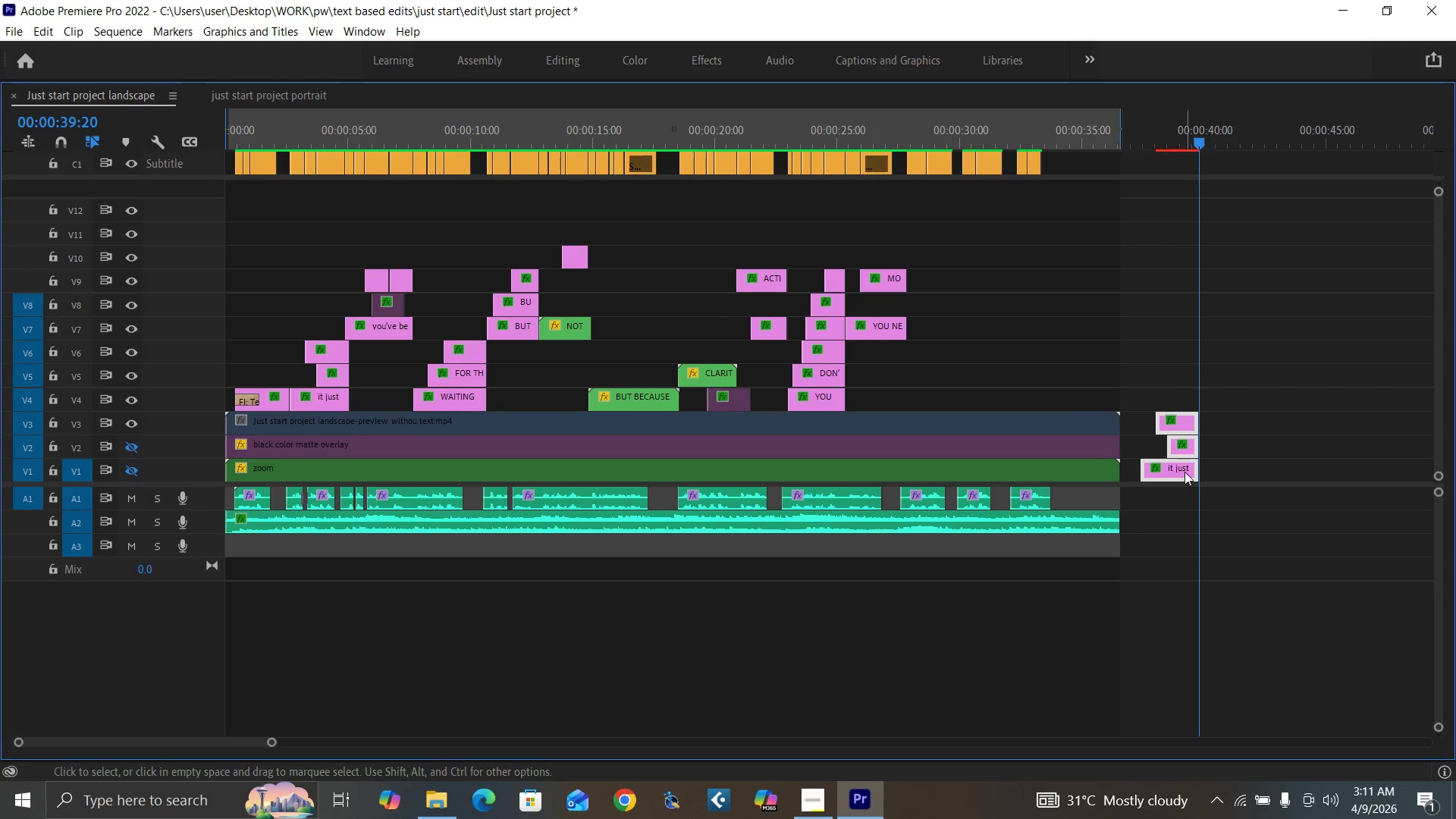 
left_click_drag(start_coordinate=[1185, 472], to_coordinate=[970, 392])
 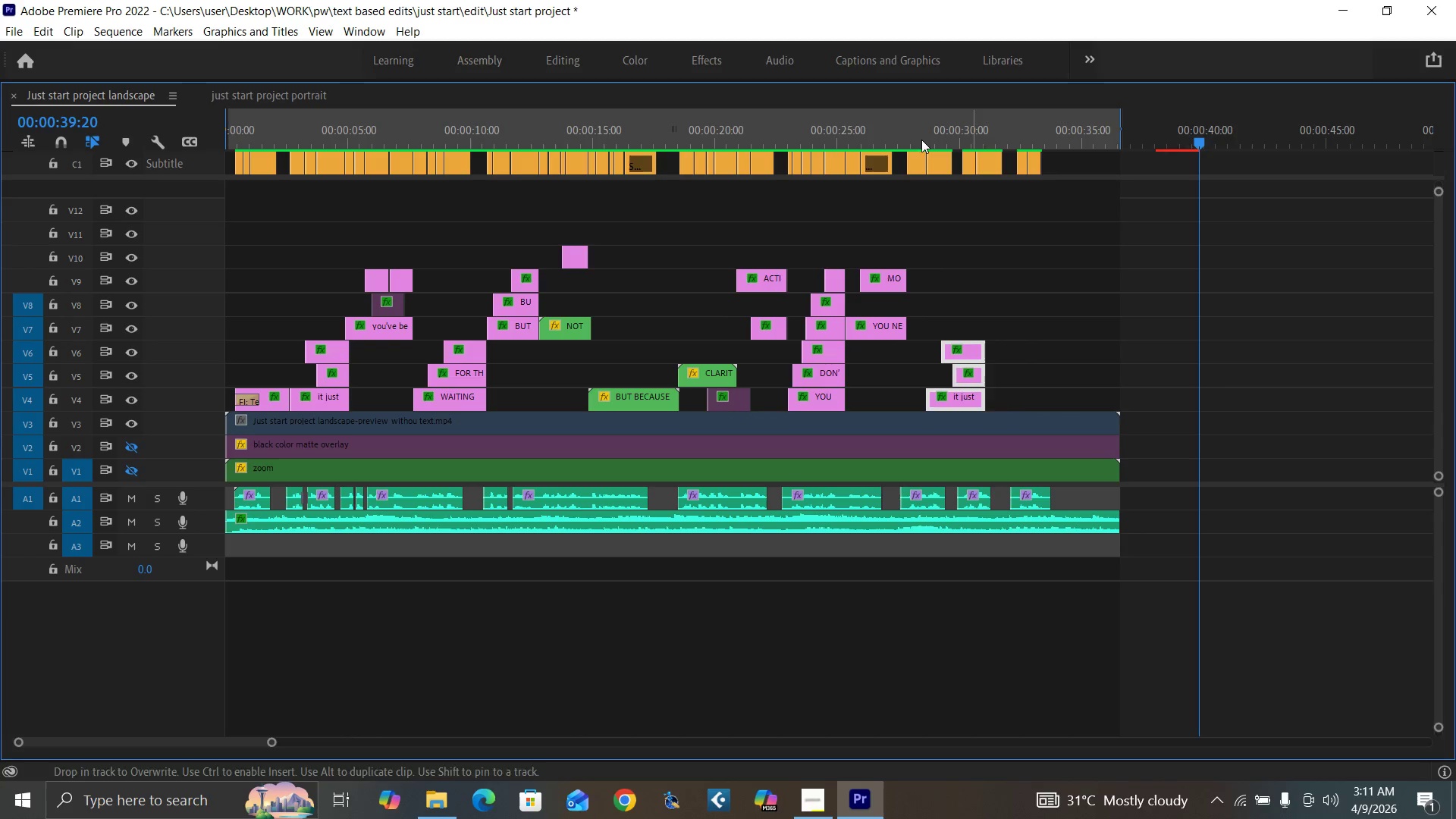 
left_click([921, 133])
 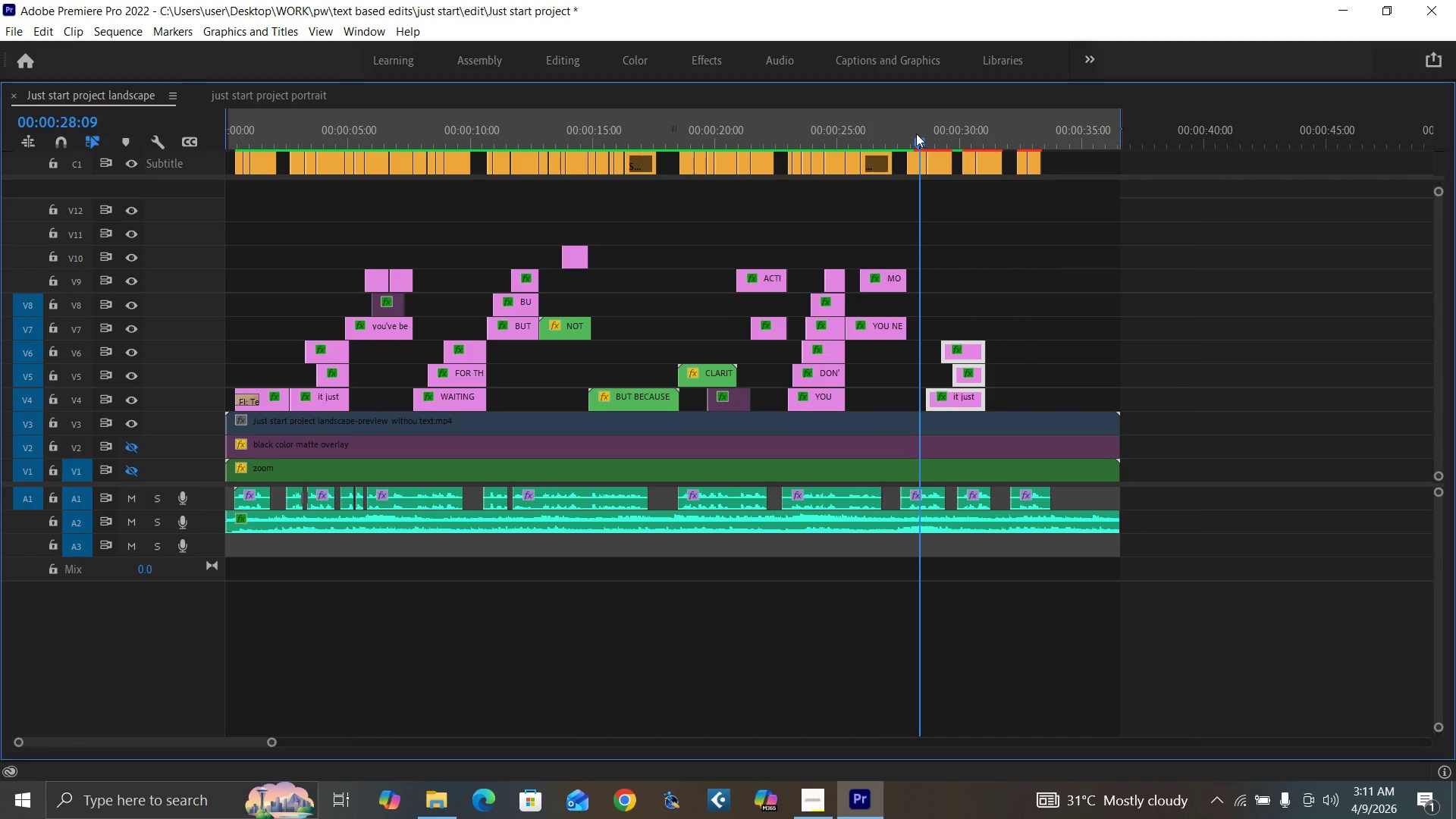 
key(Control+S)
 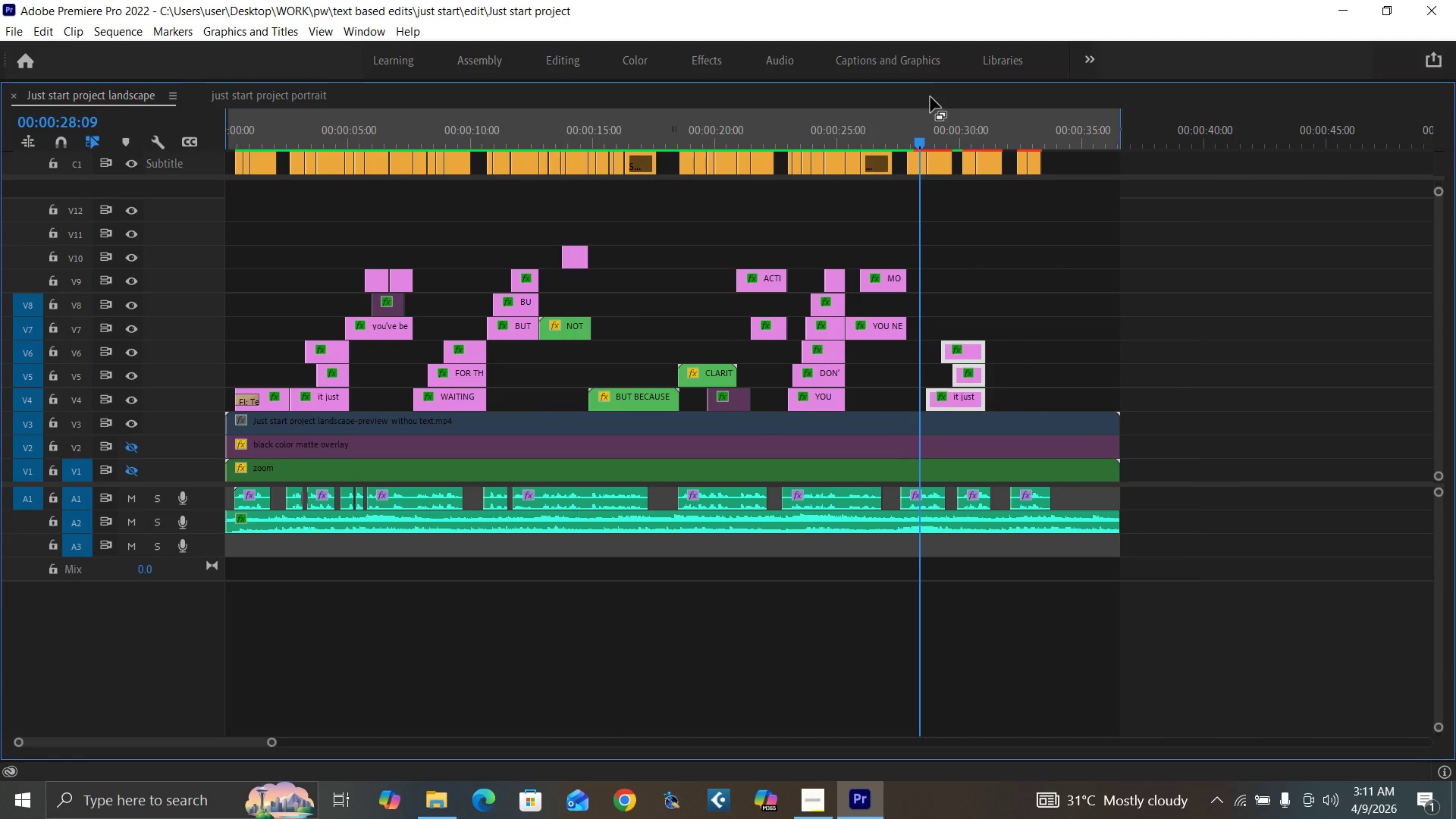 
key(Equal)
 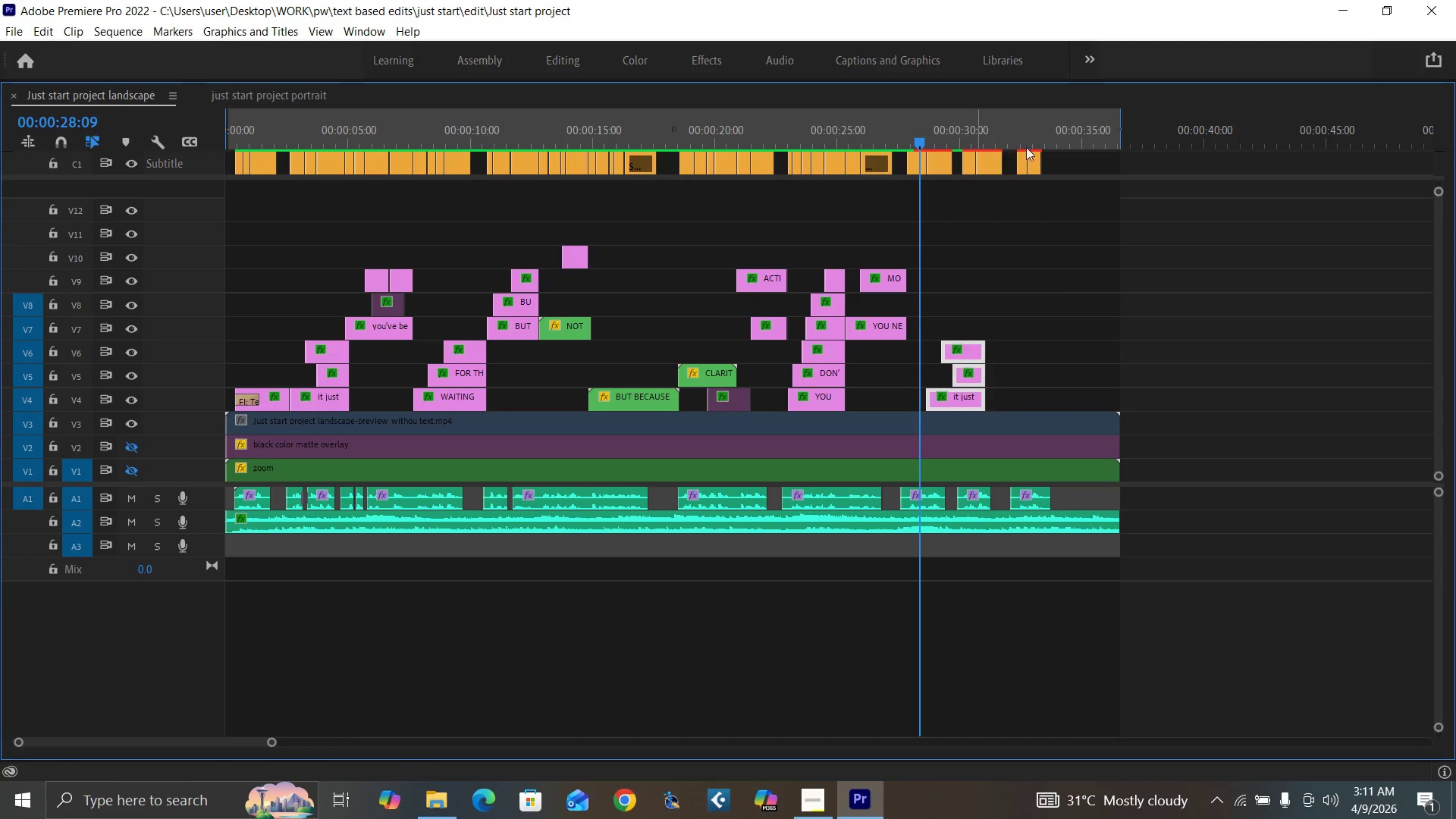 
key(Equal)
 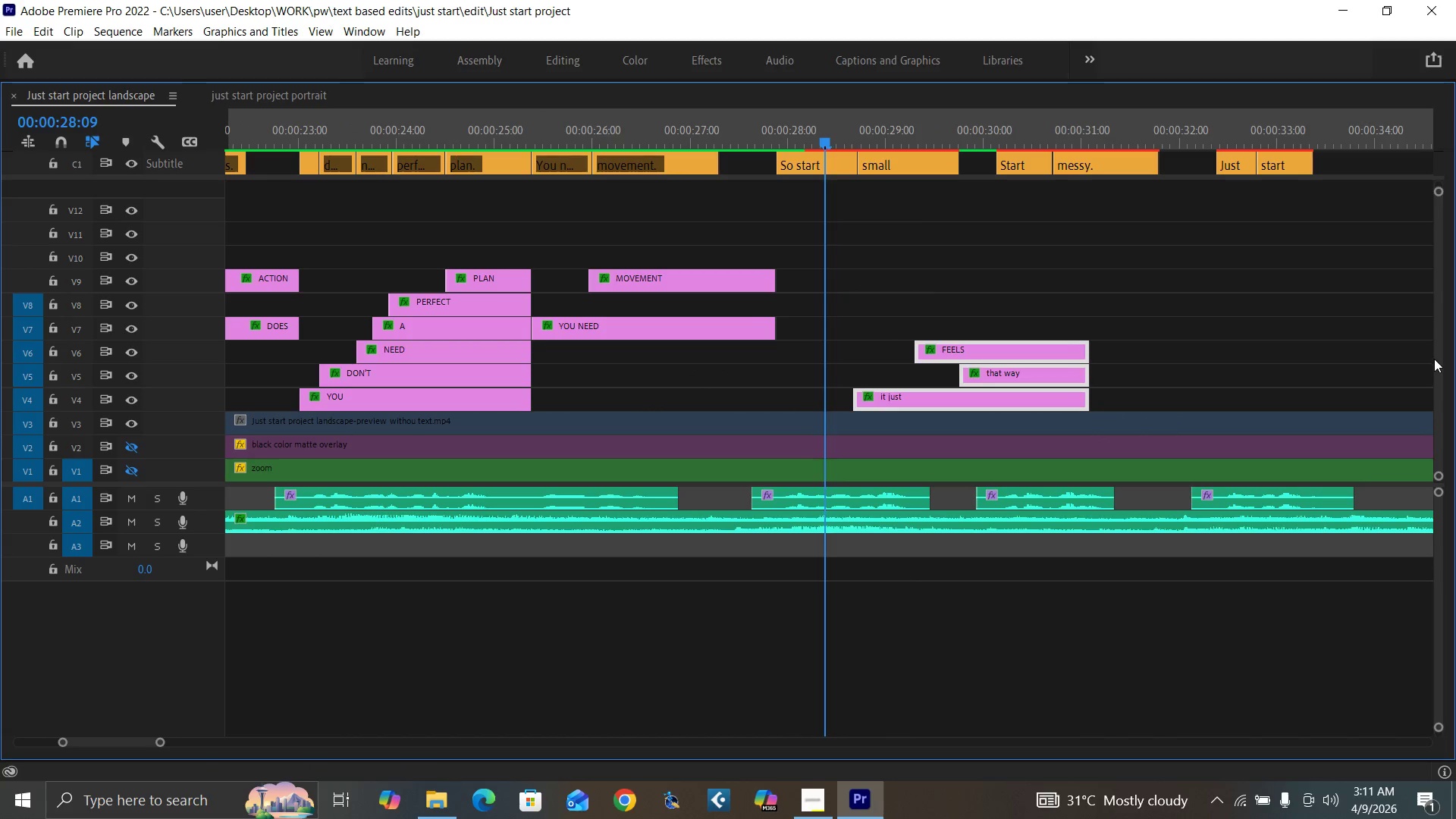 
left_click_drag(start_coordinate=[1436, 359], to_coordinate=[1439, 363])
 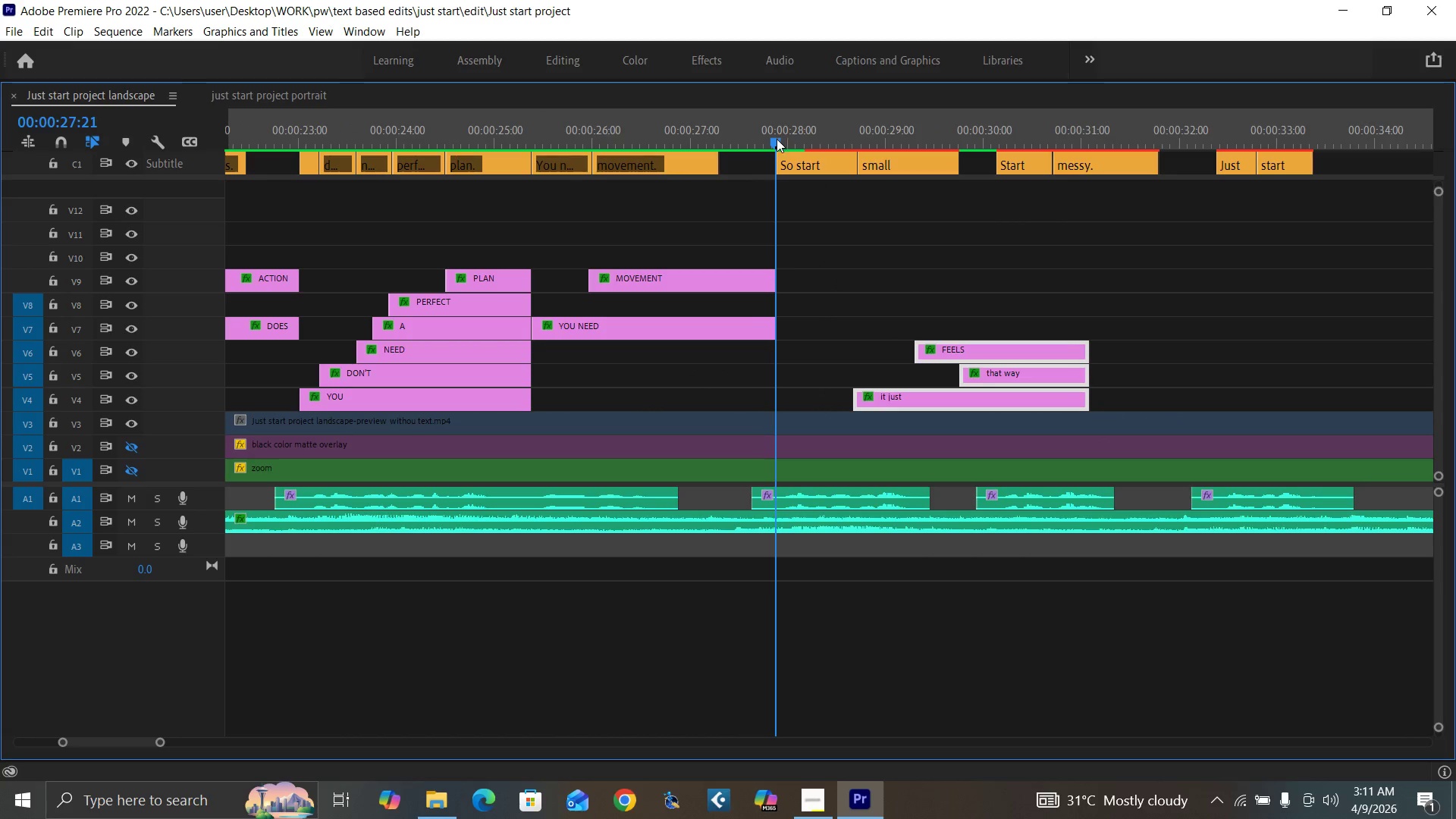 
key(Equal)
 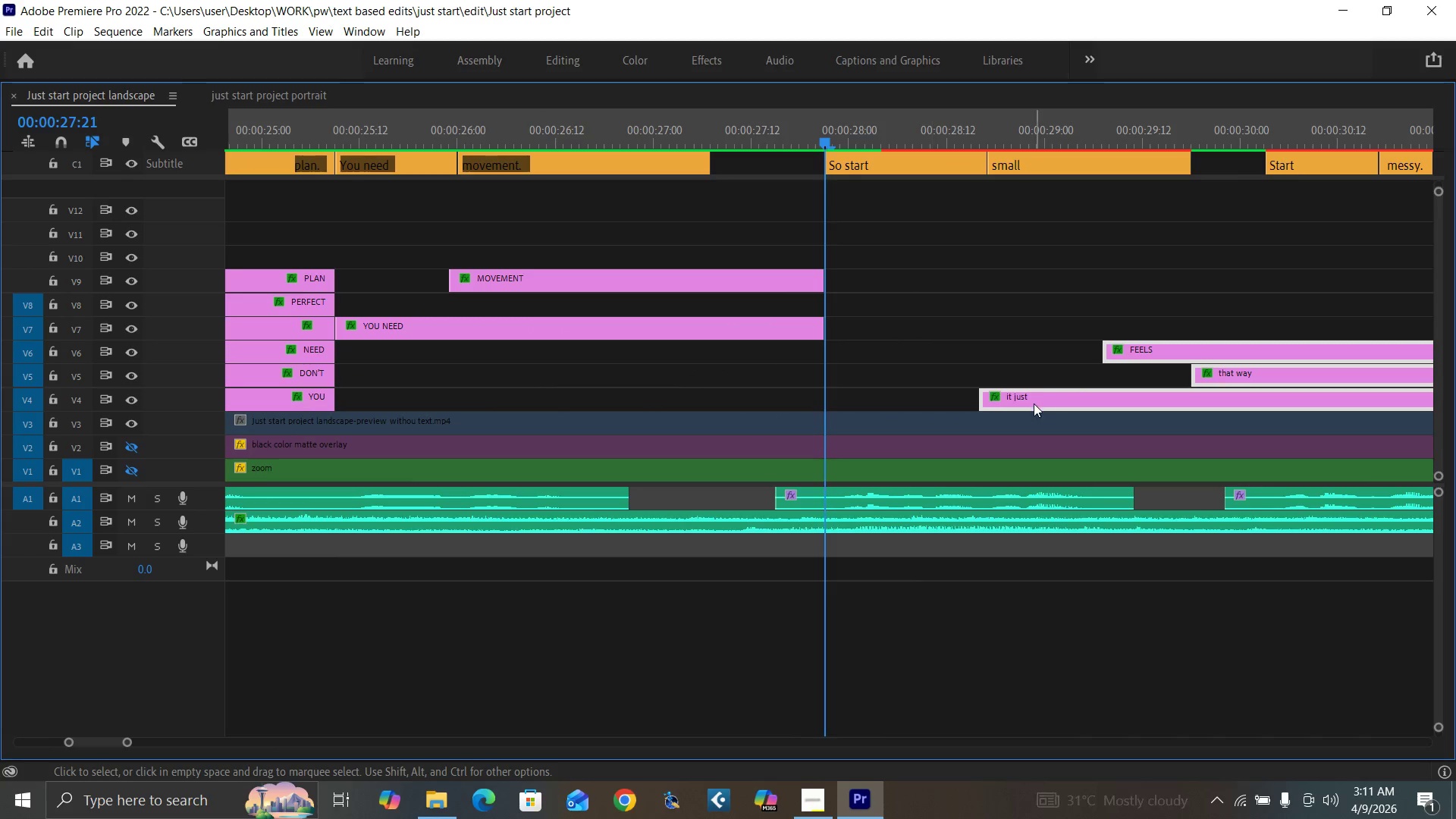 
left_click_drag(start_coordinate=[1033, 397], to_coordinate=[878, 388])
 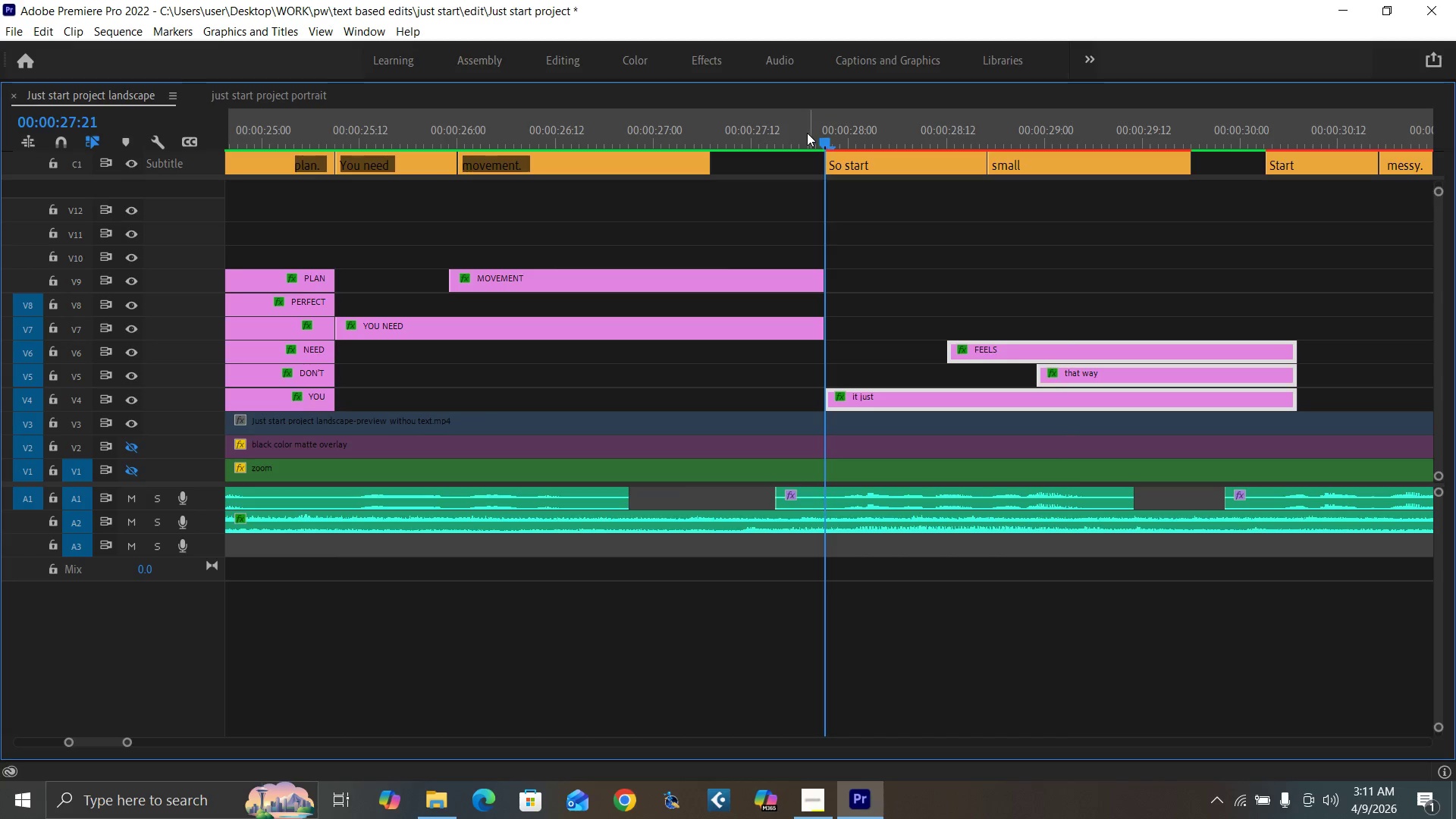 
key(Backquote)
 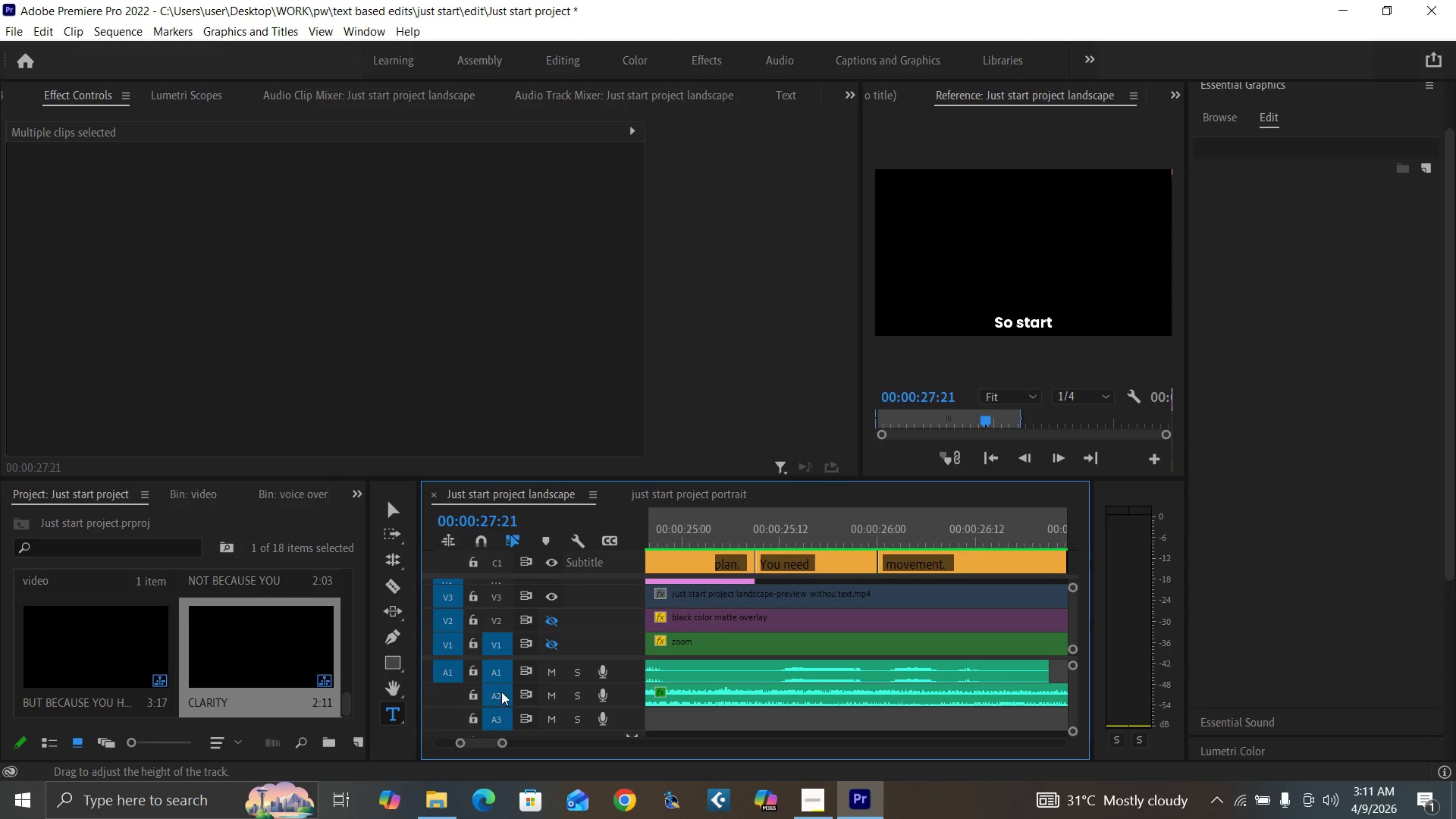 
left_click_drag(start_coordinate=[501, 746], to_coordinate=[614, 726])
 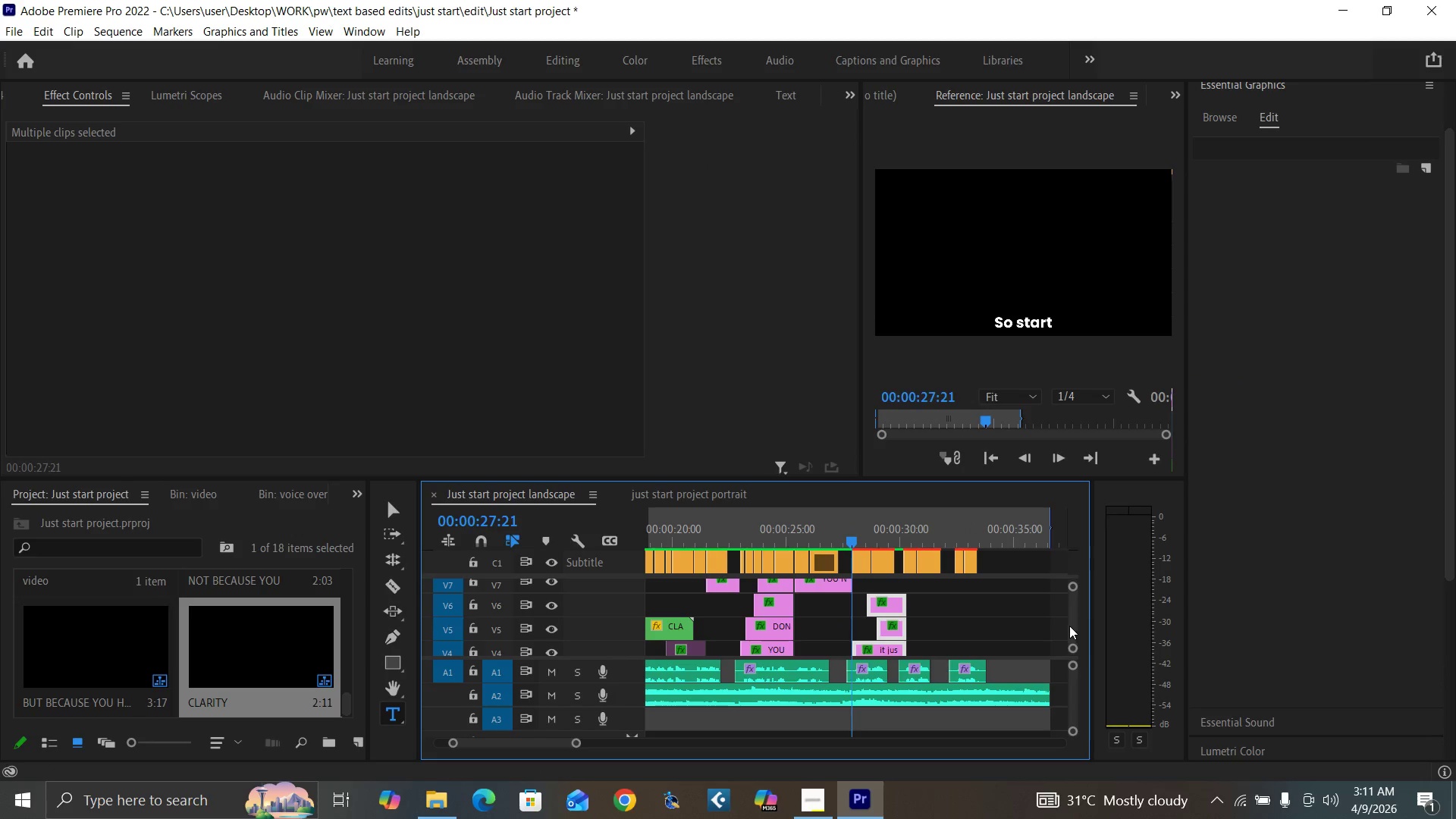 
key(Control+S)
 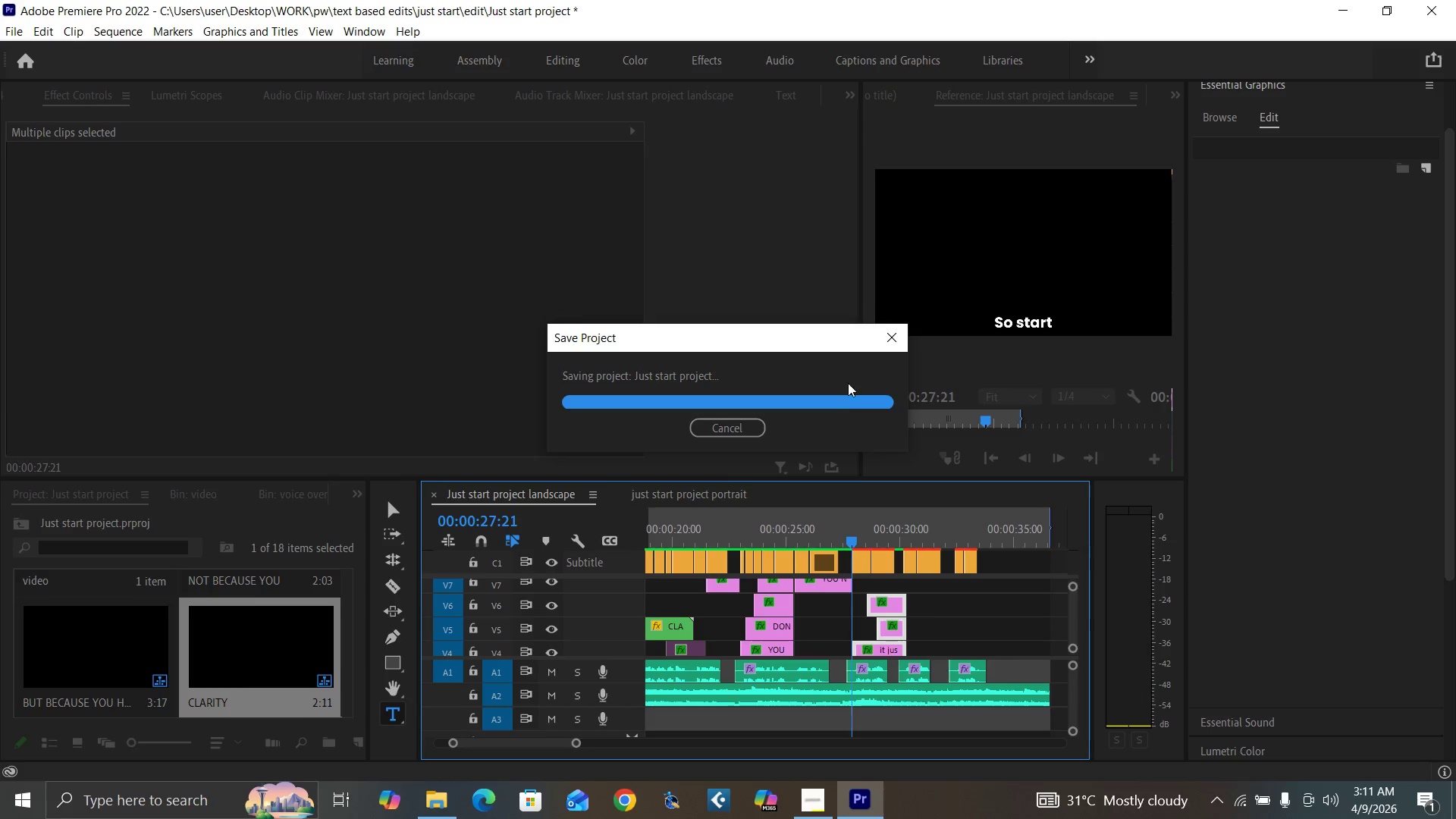 
key(Equal)
 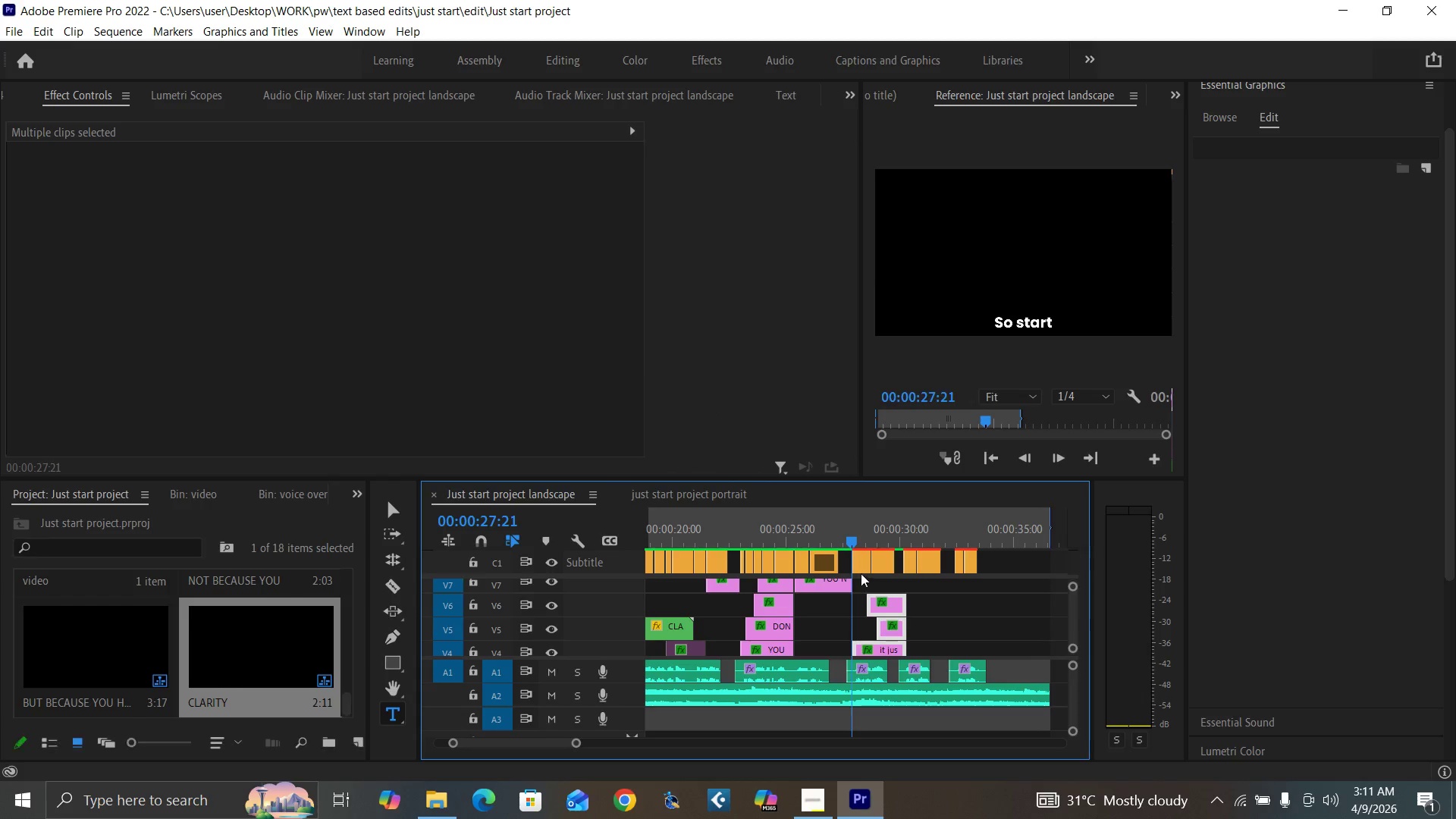 
key(Equal)
 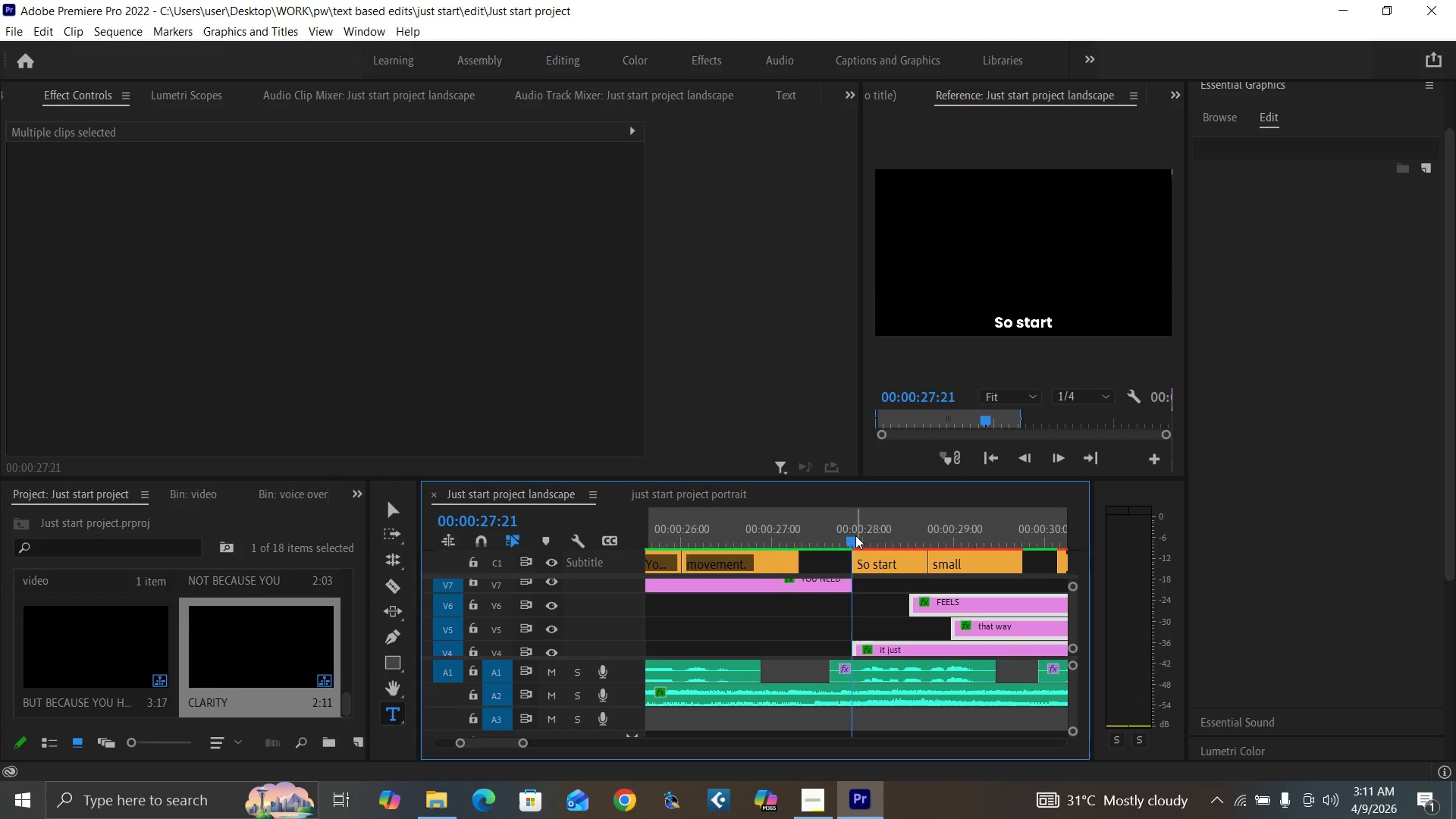 
key(Minus)
 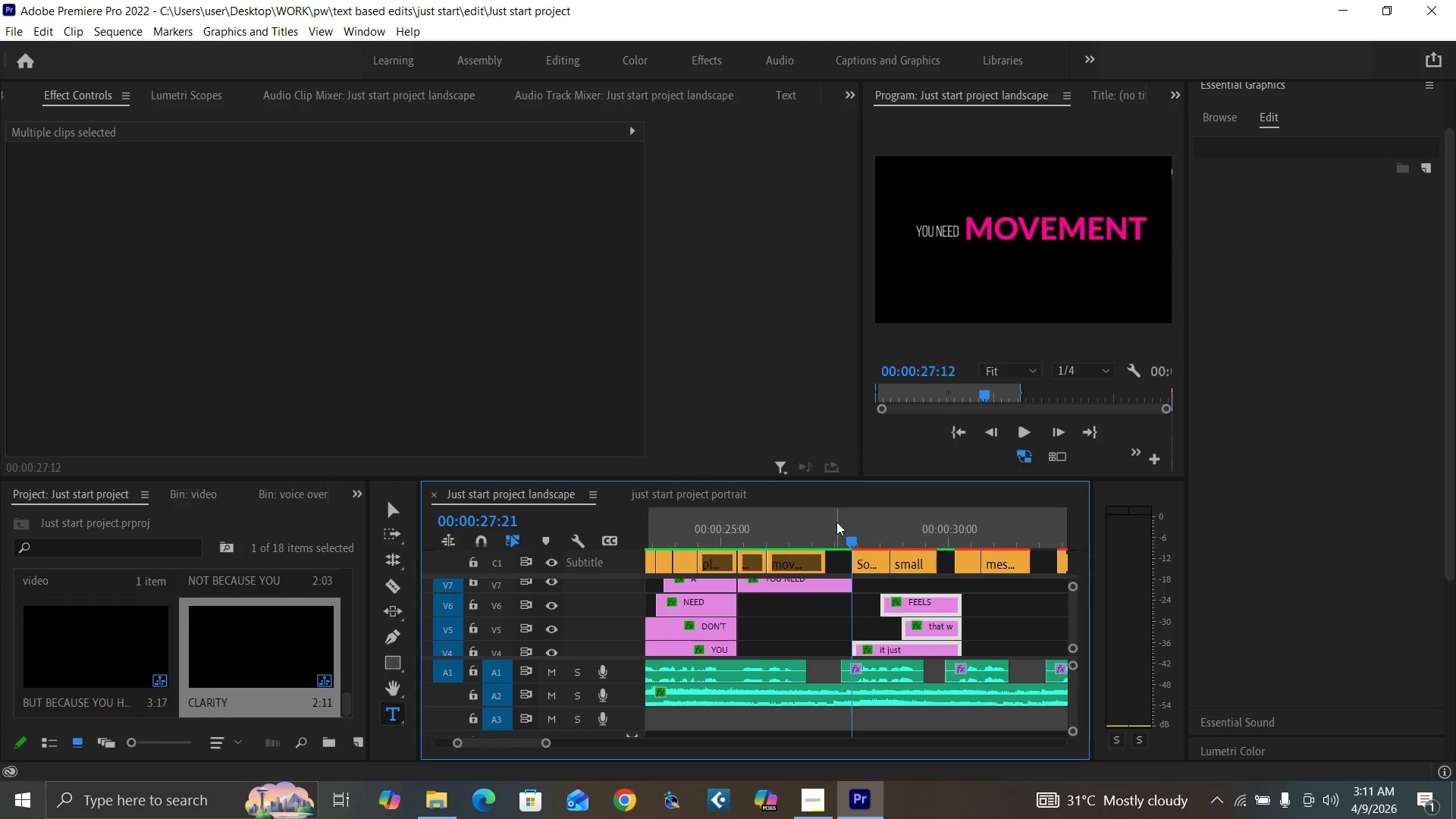 
key(Space)
 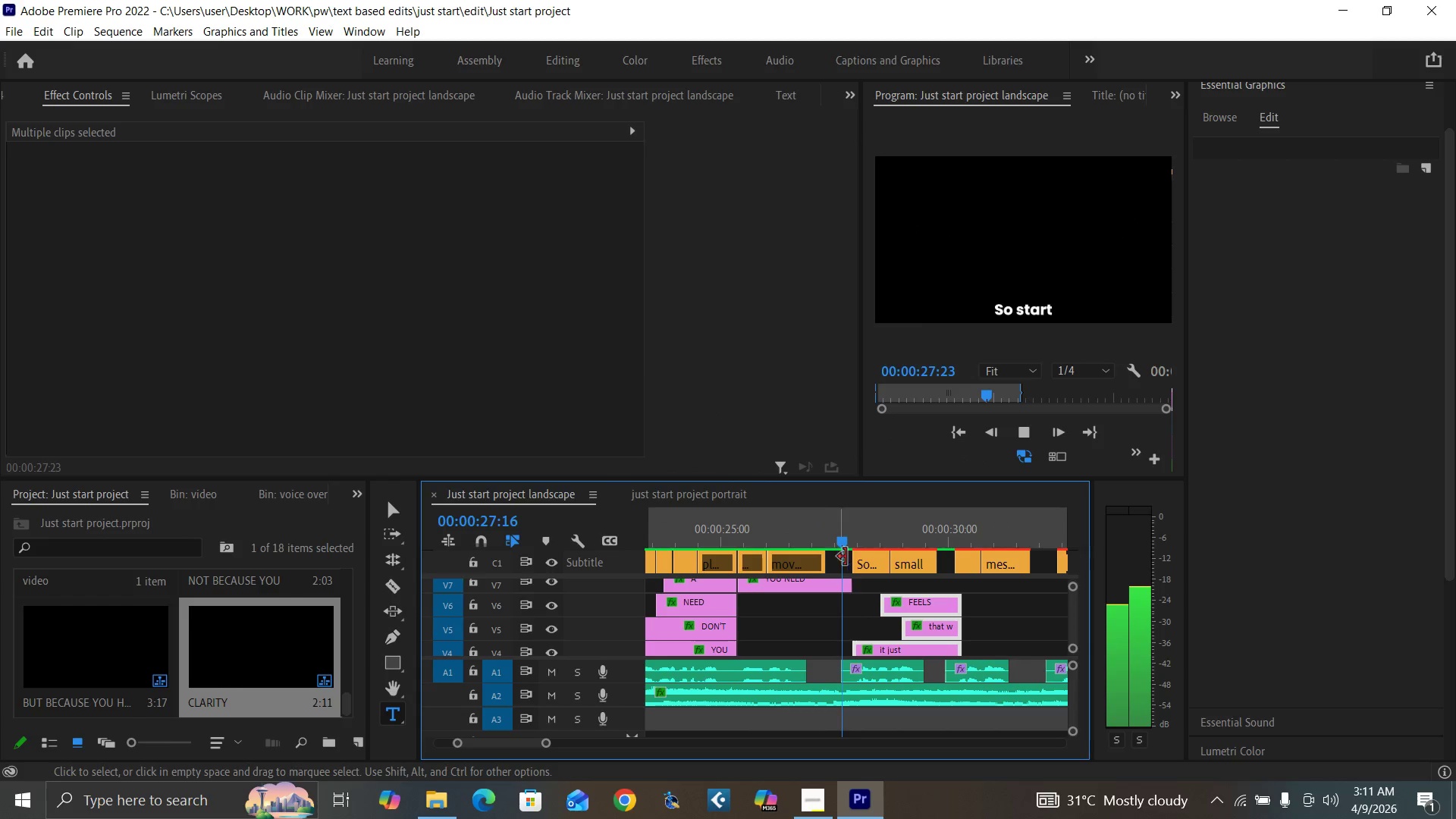 
key(Space)
 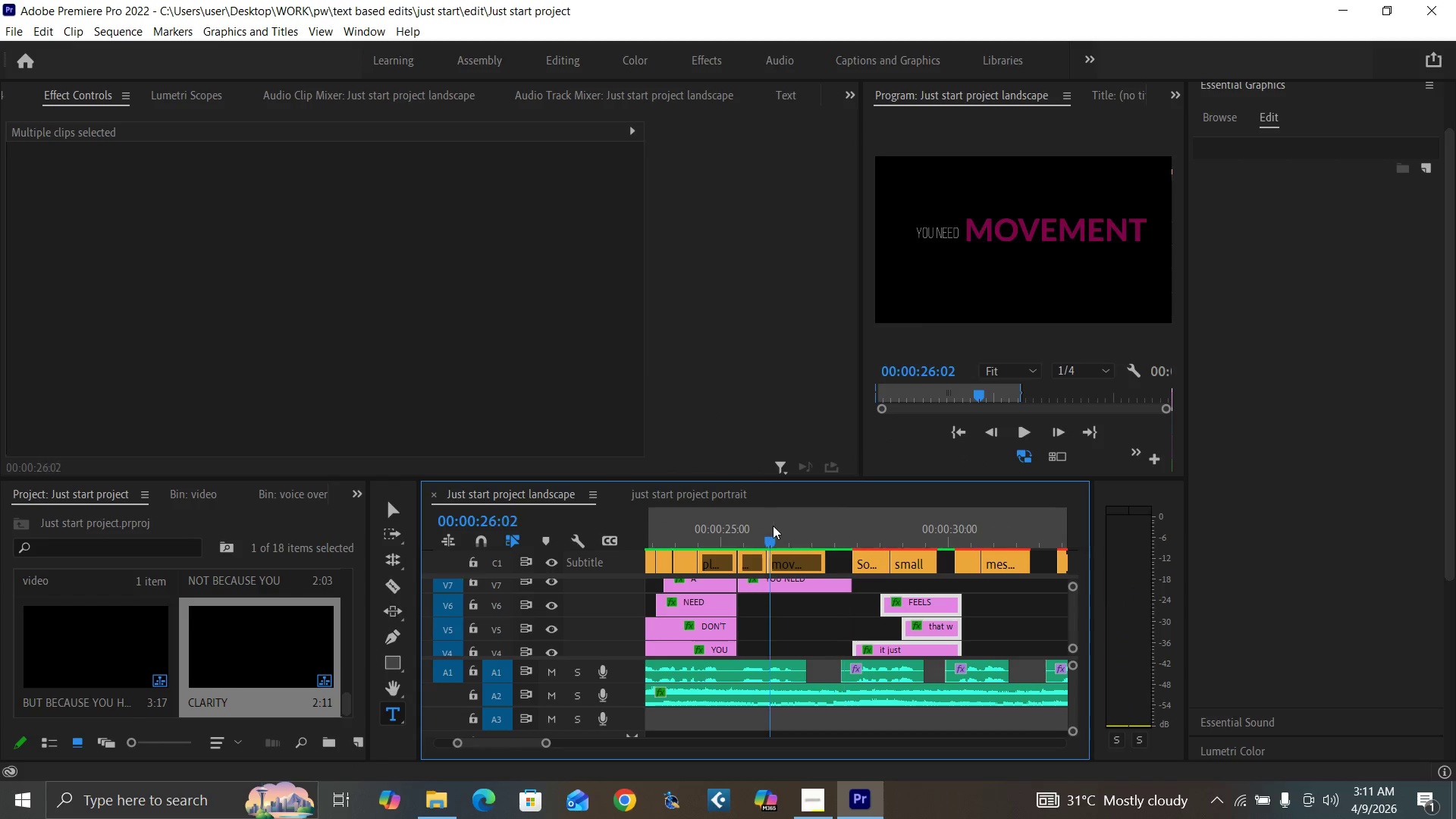 
key(Space)
 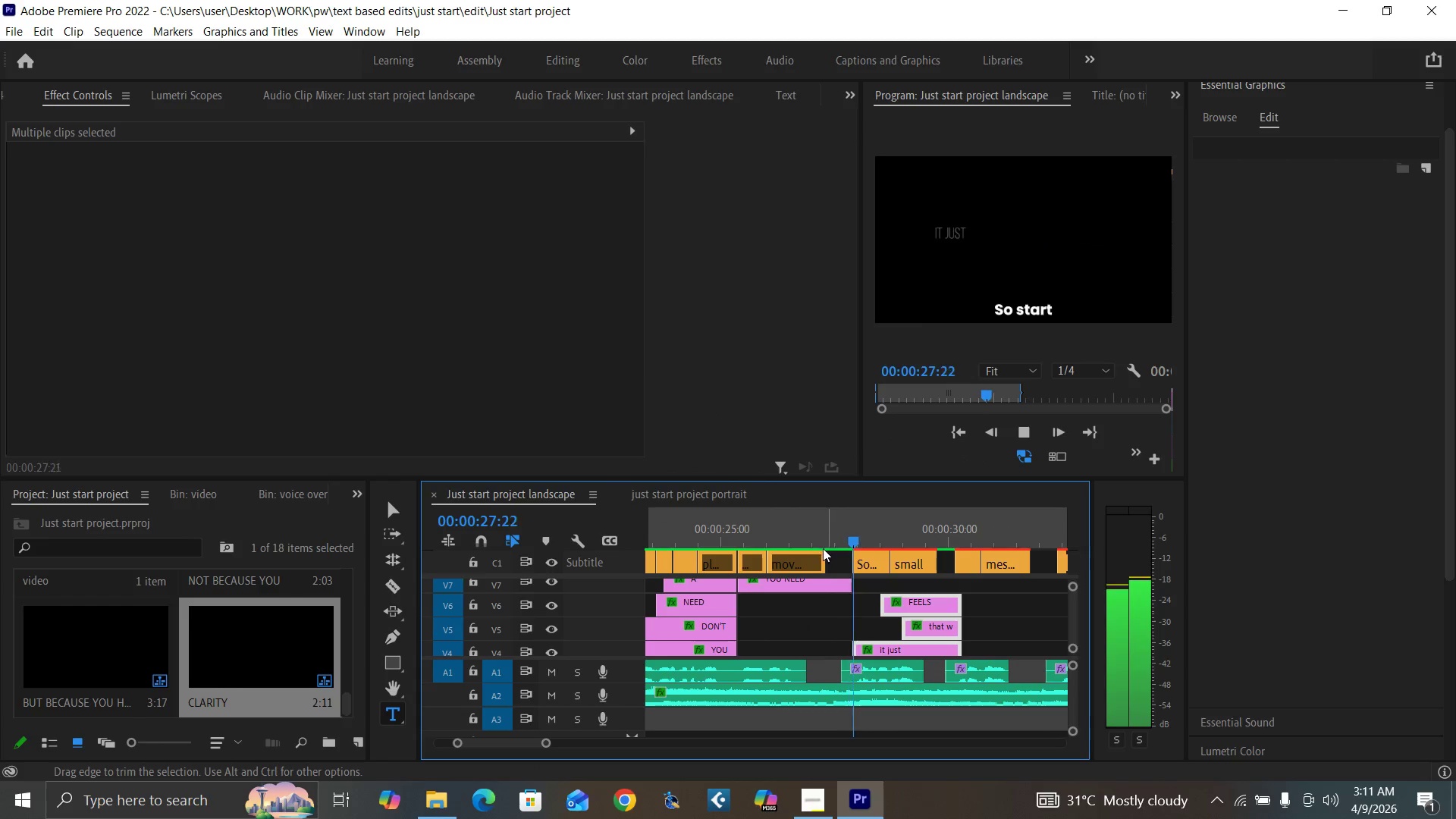 
key(Space)
 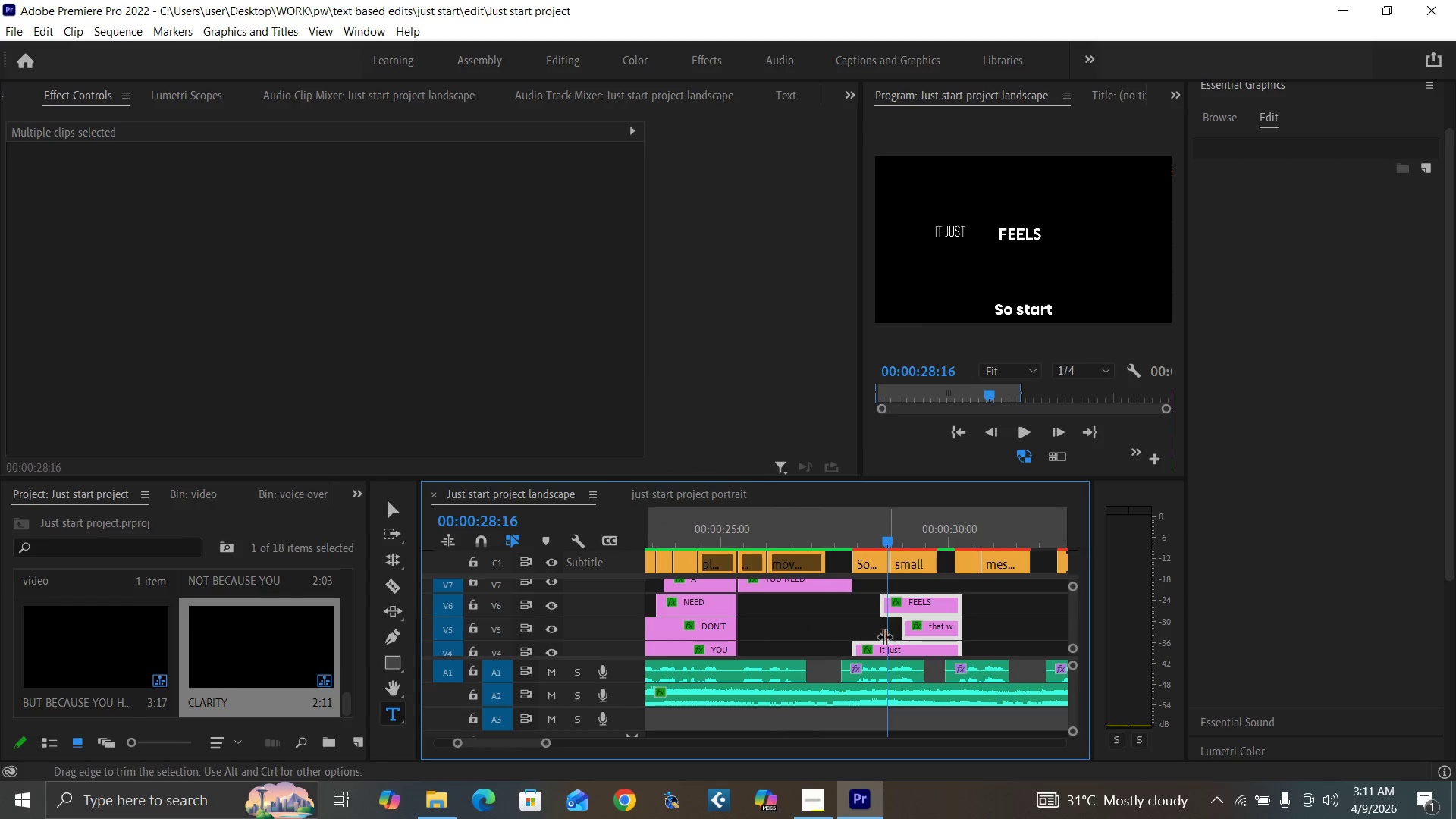 
left_click([864, 620])
 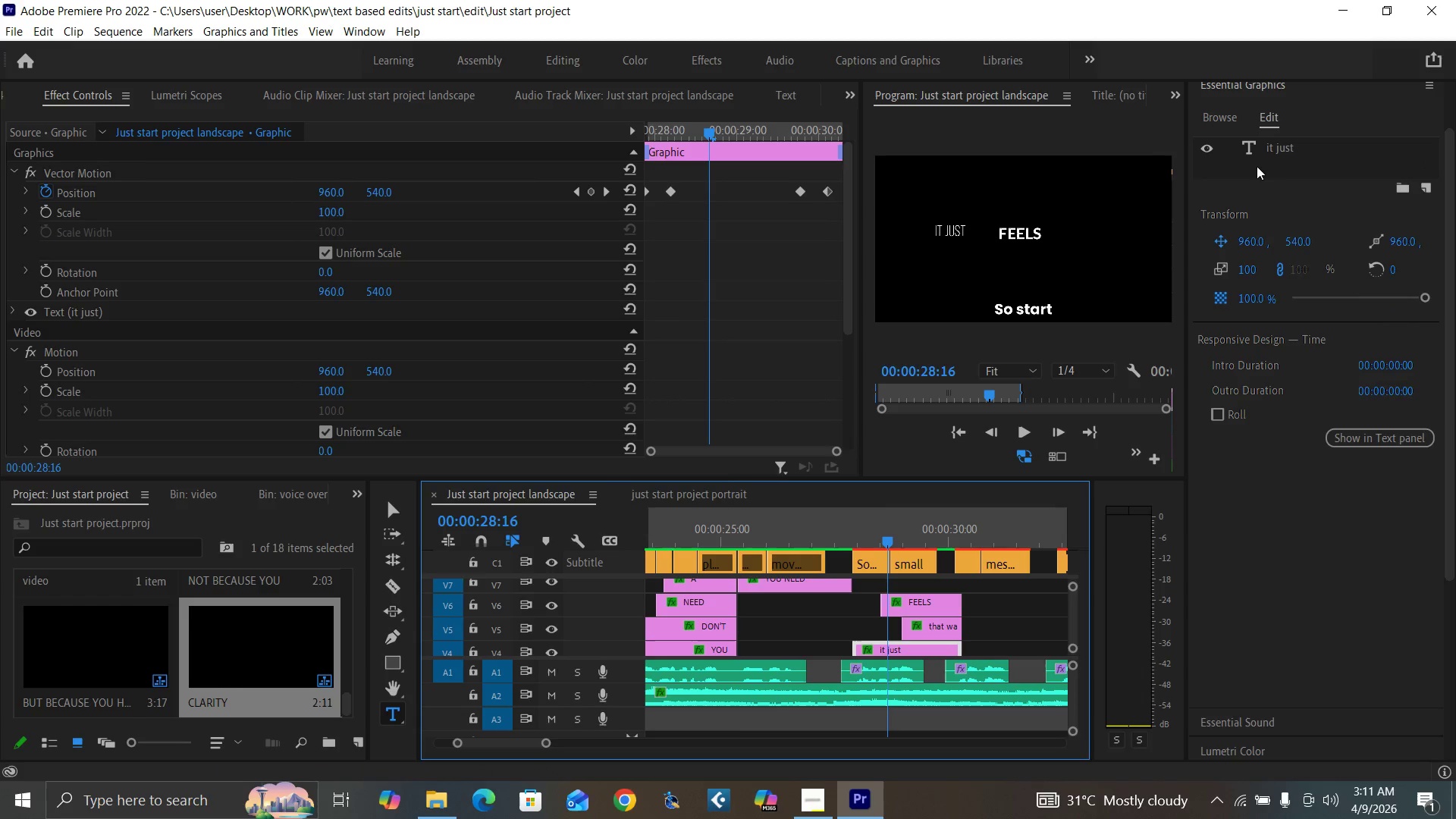 
double_click([1283, 146])
 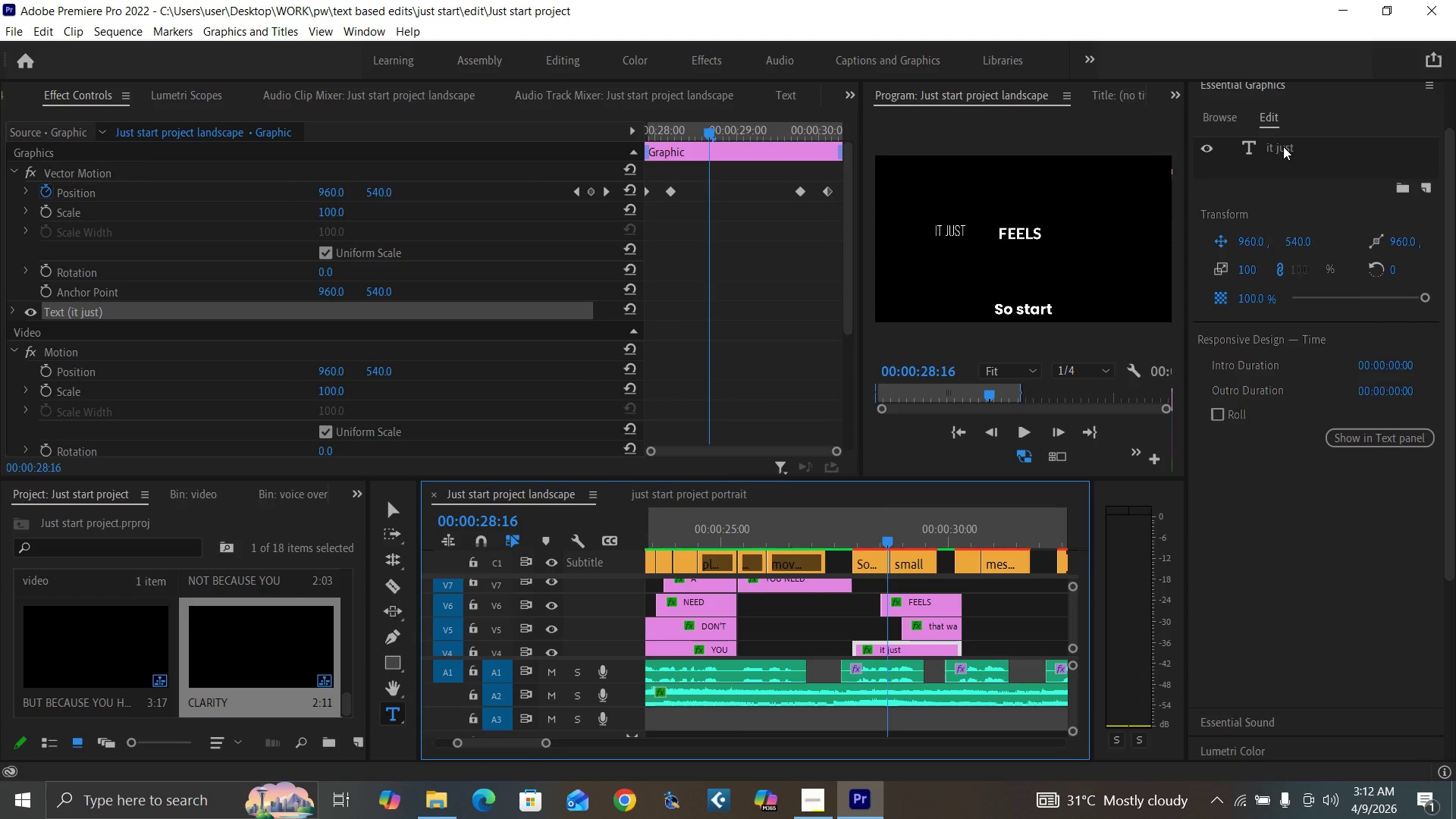 
triple_click([1283, 146])
 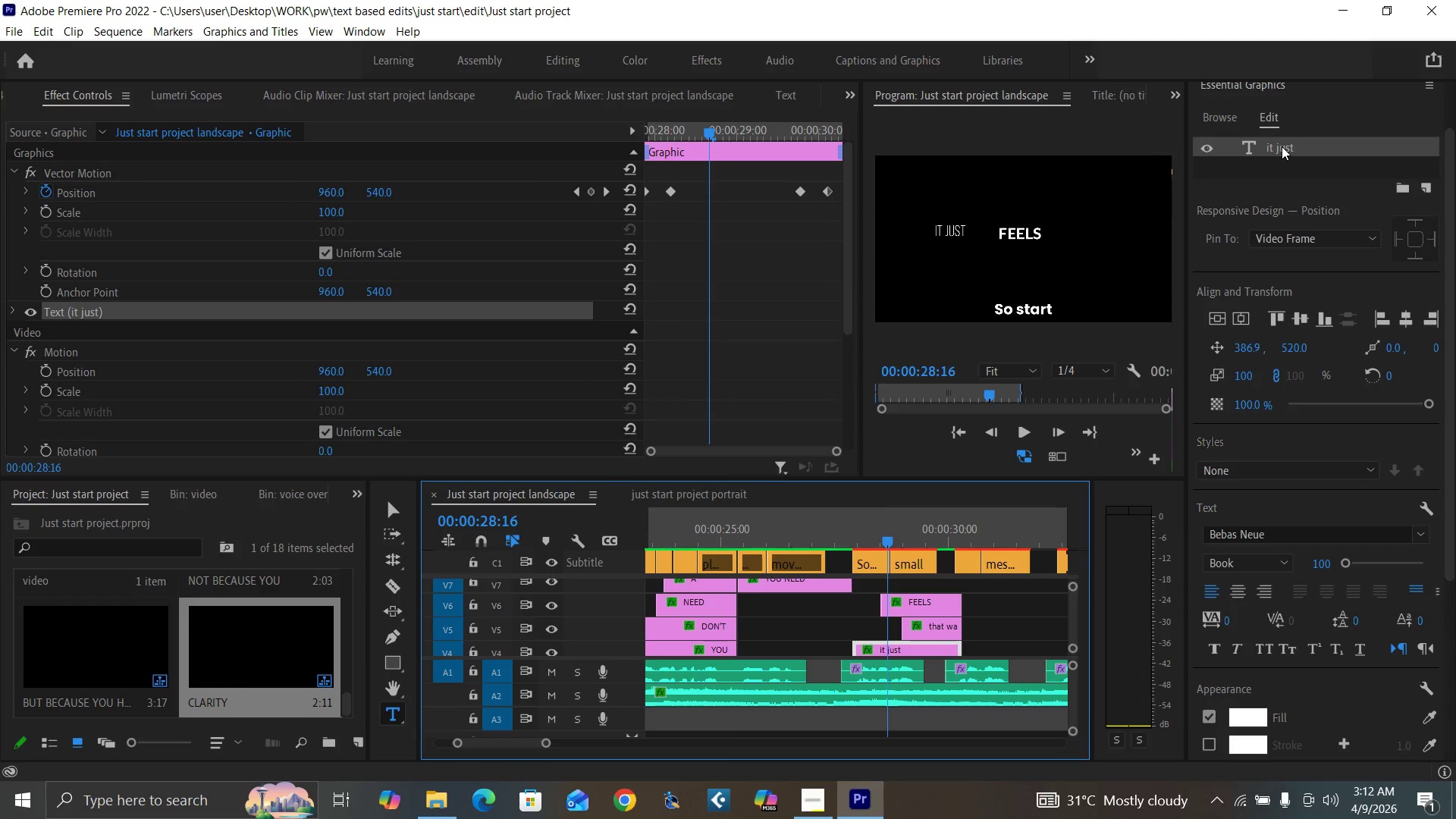 
triple_click([1282, 146])
 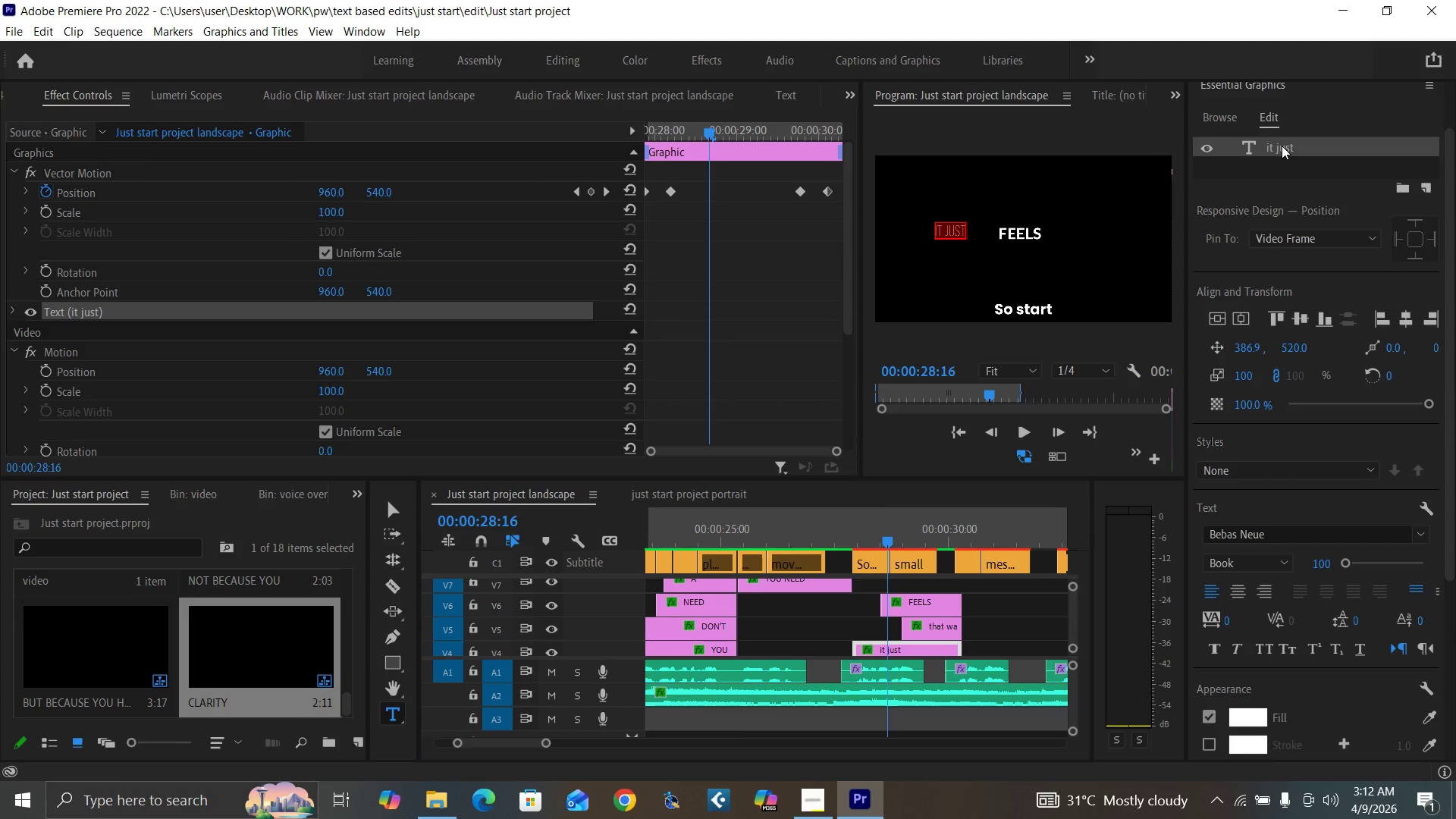 
triple_click([1282, 146])
 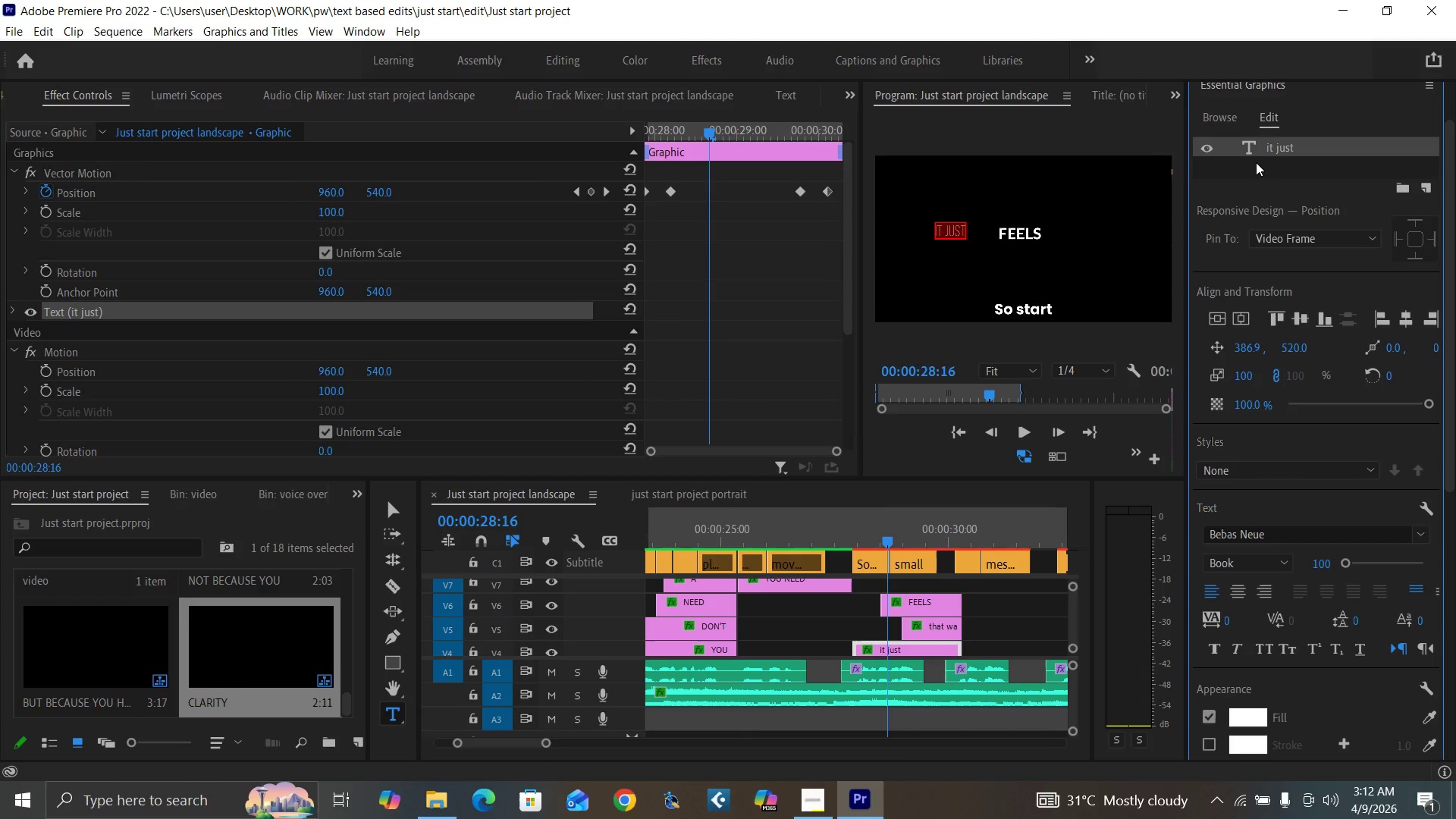 
key(S)
 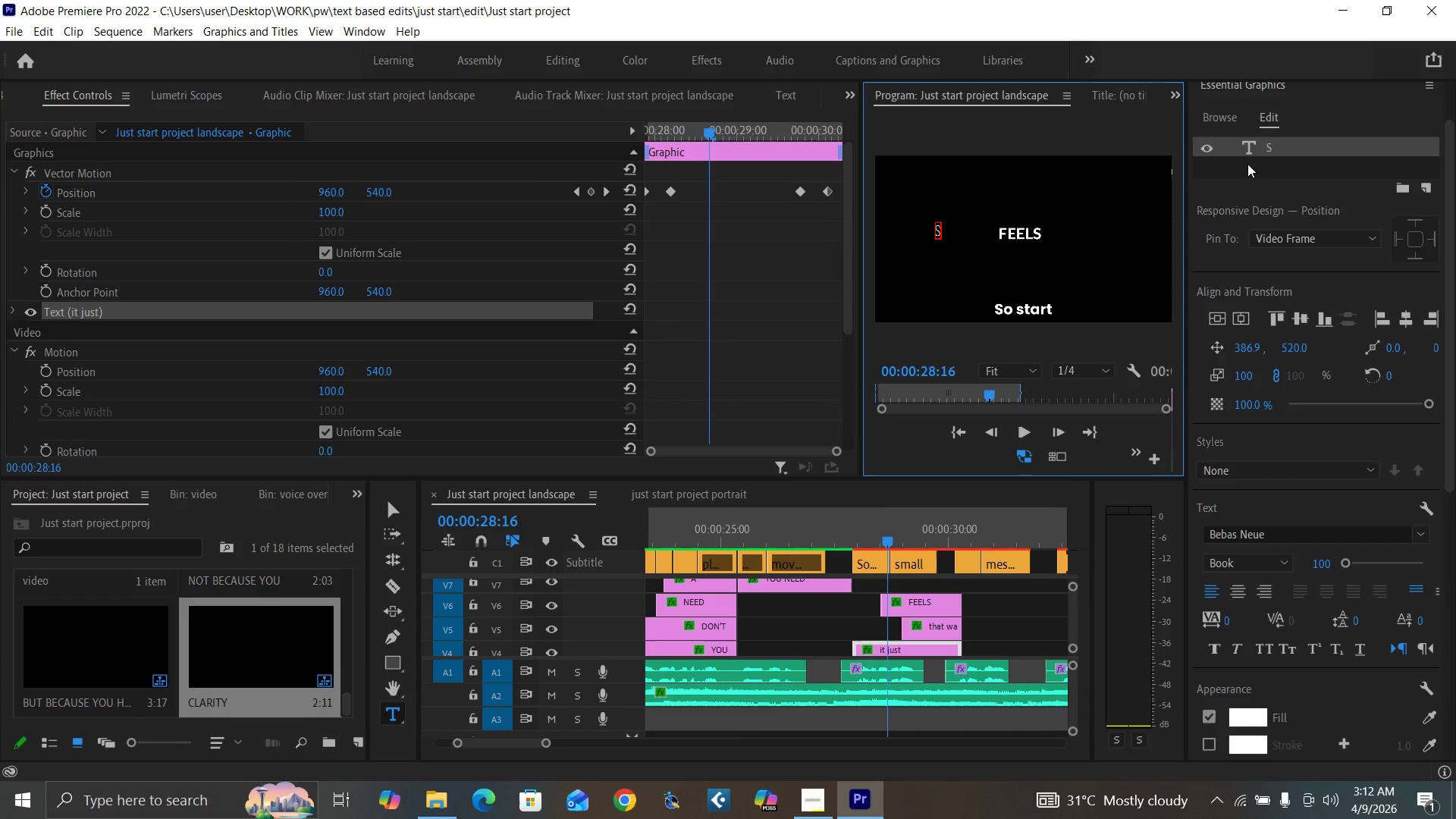 
key(O)